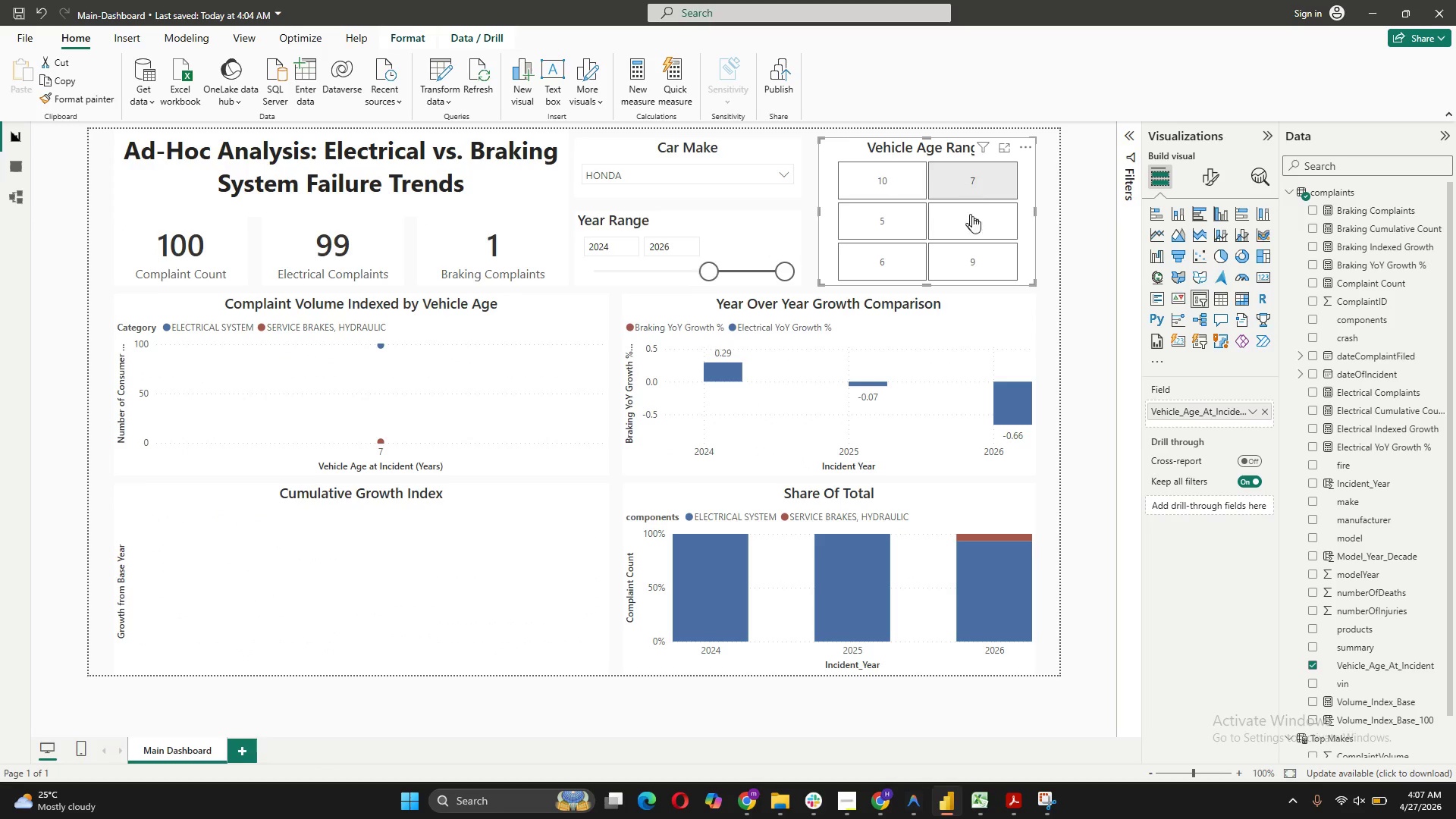 
left_click([975, 225])
 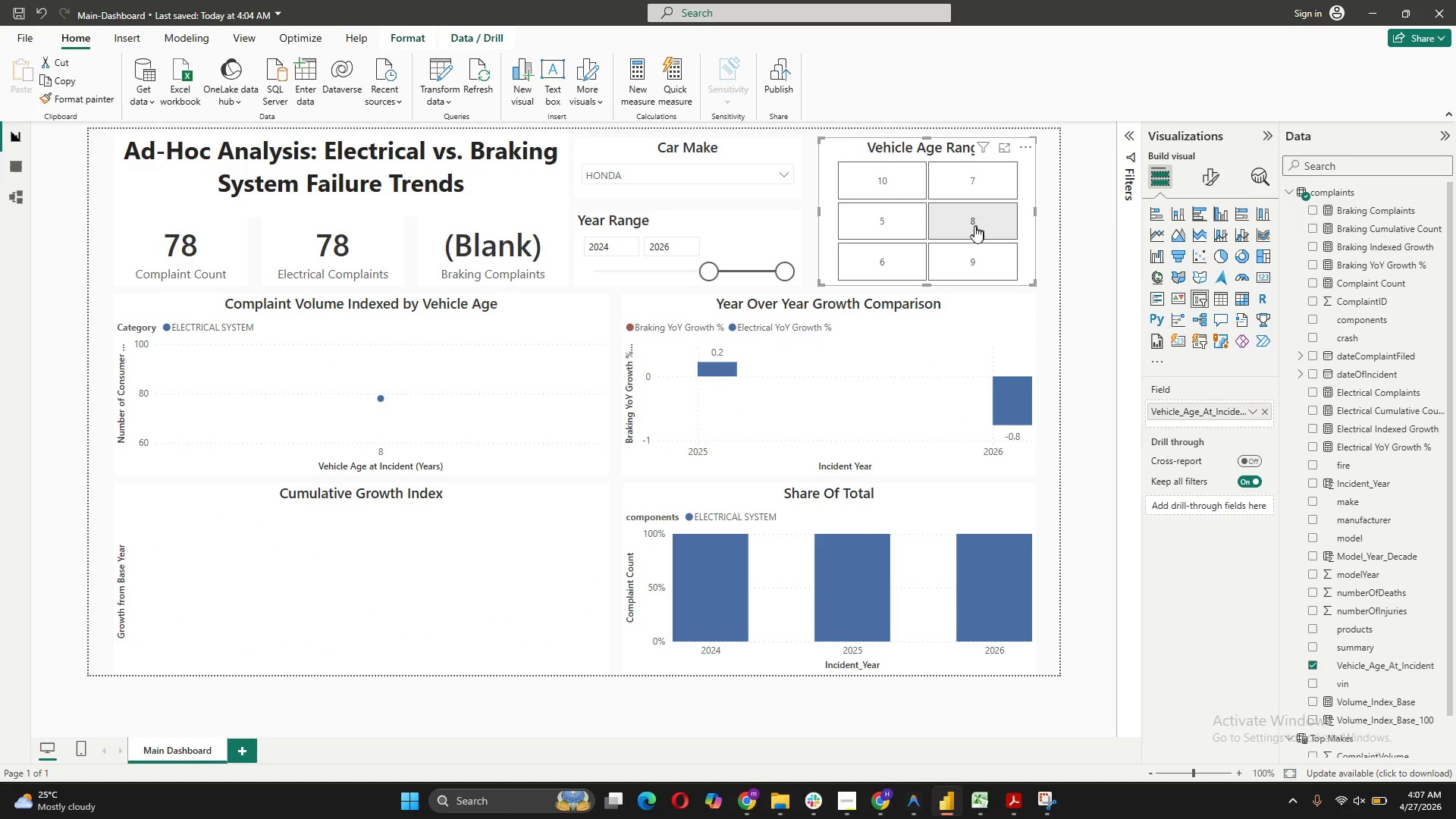 
left_click([968, 260])
 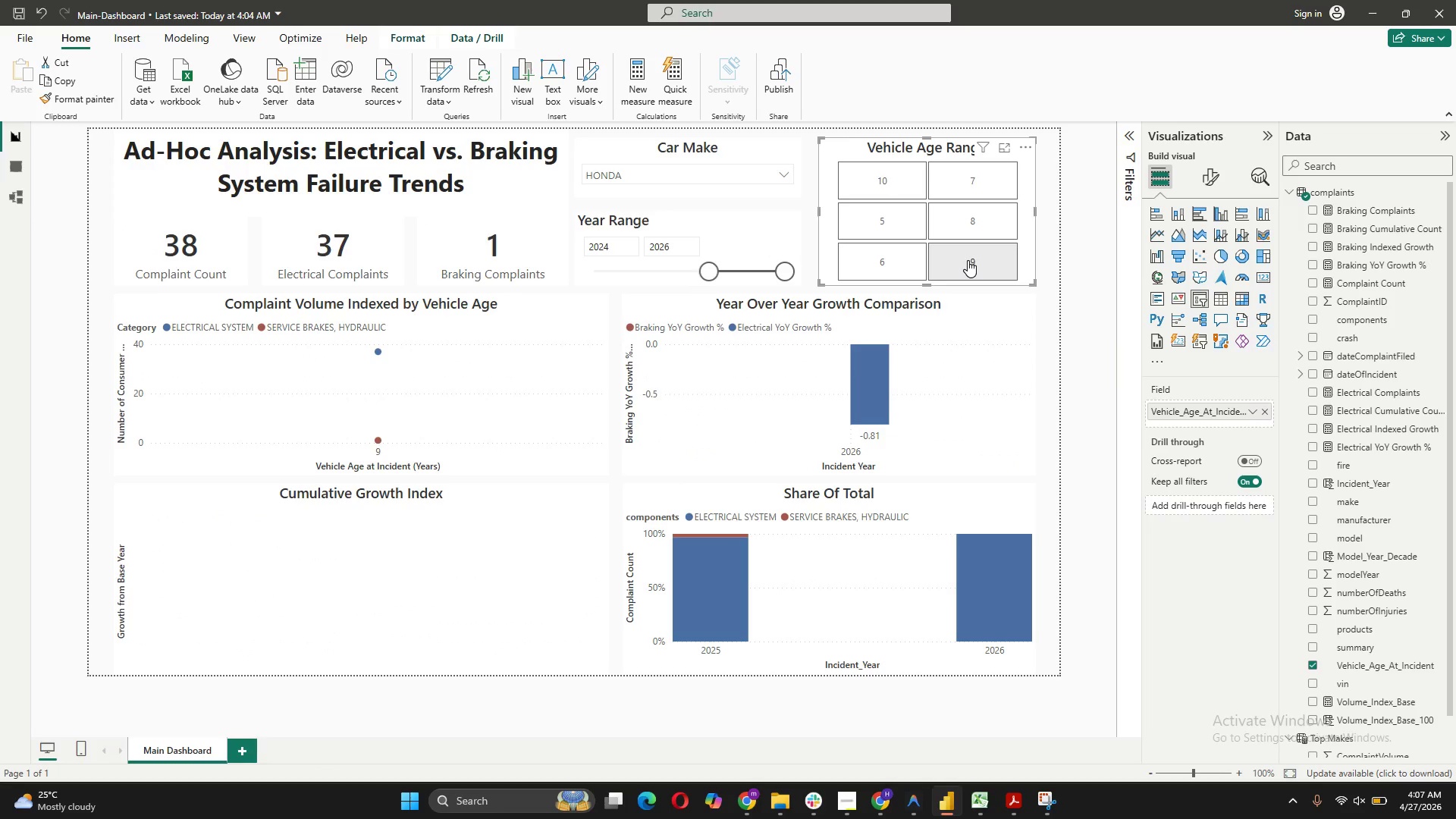 
left_click([968, 260])
 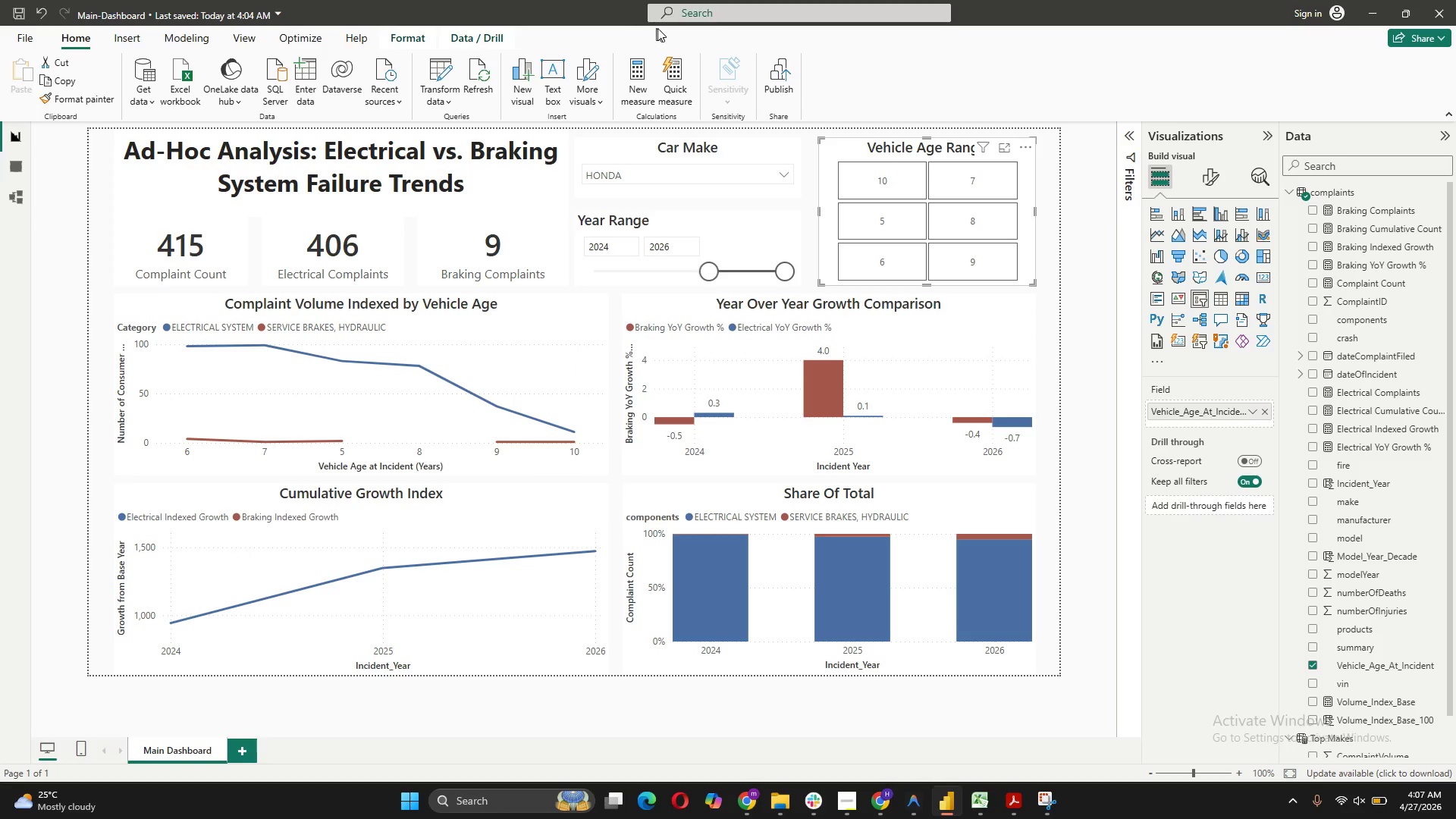 
left_click([679, 29])
 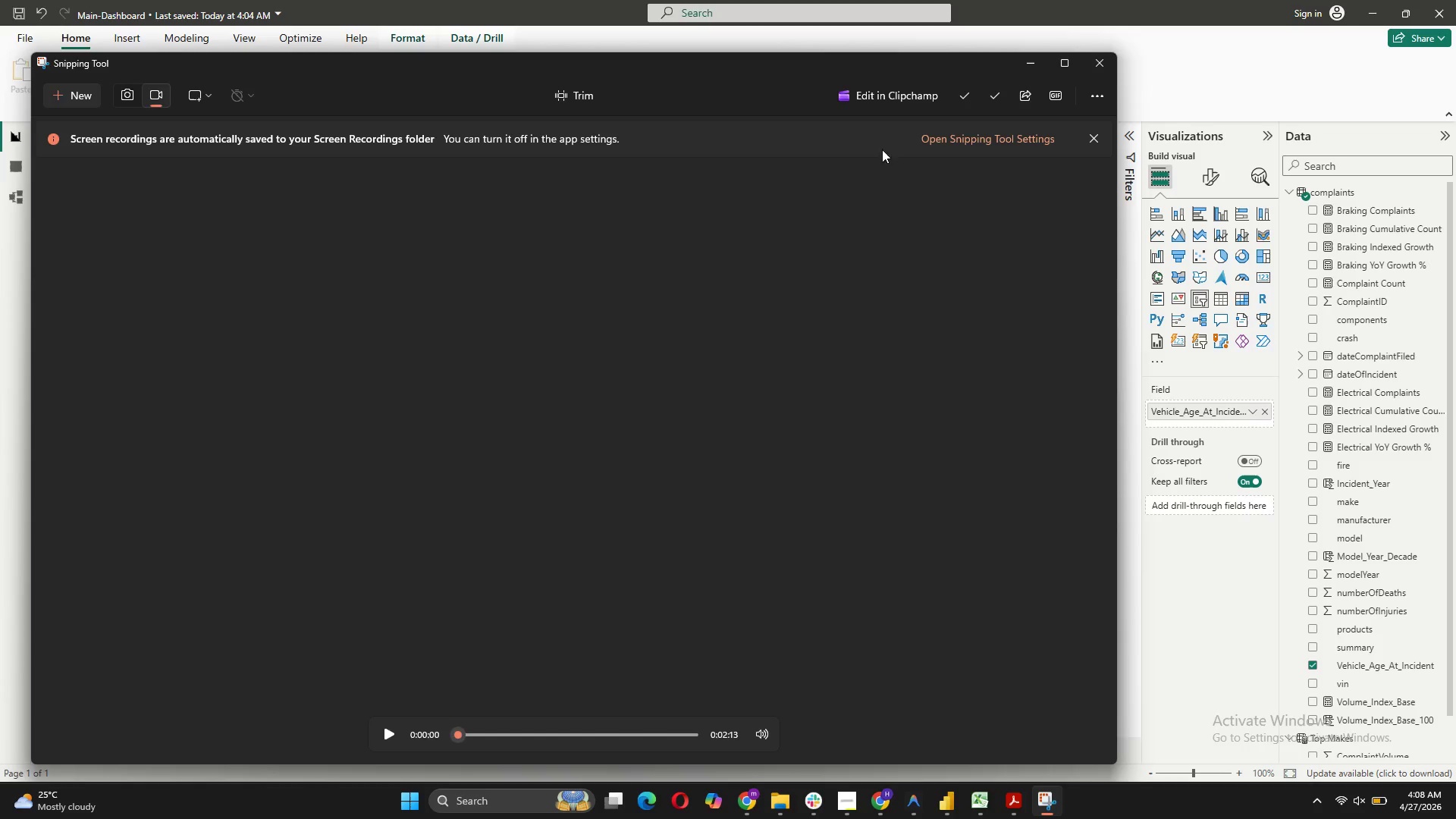 
left_click([1023, 63])
 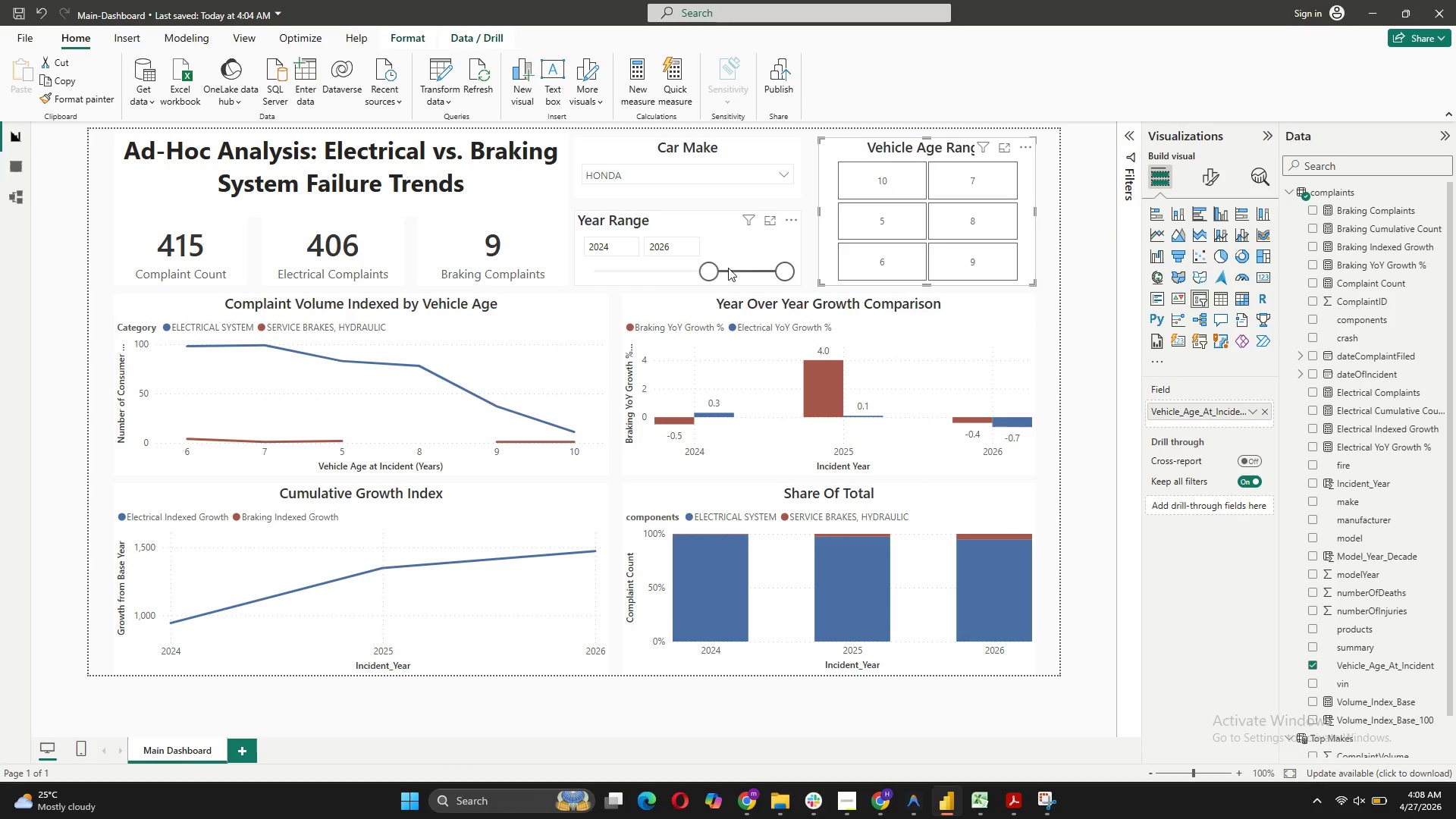 
left_click_drag(start_coordinate=[710, 265], to_coordinate=[570, 265])
 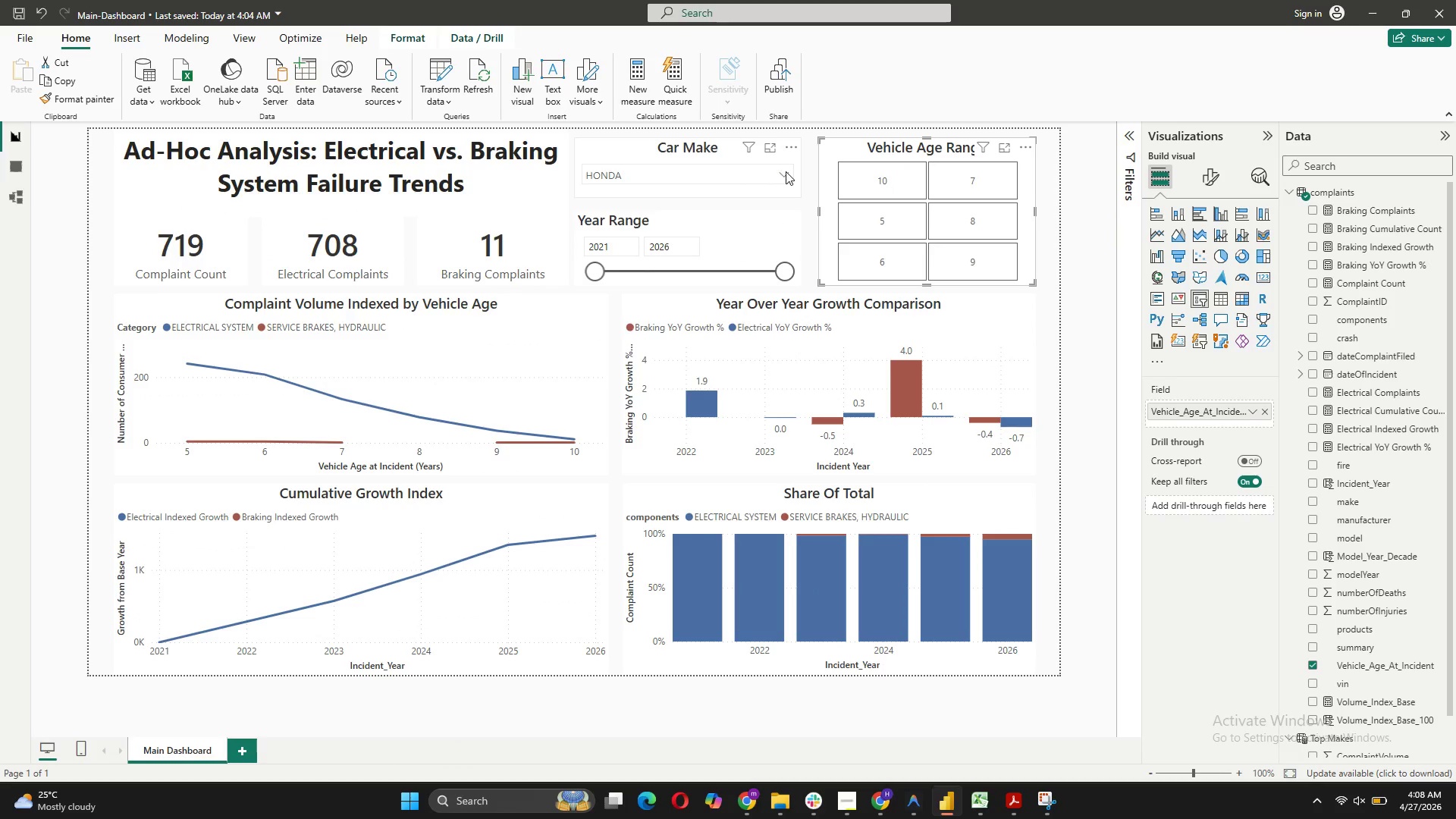 
left_click([781, 171])
 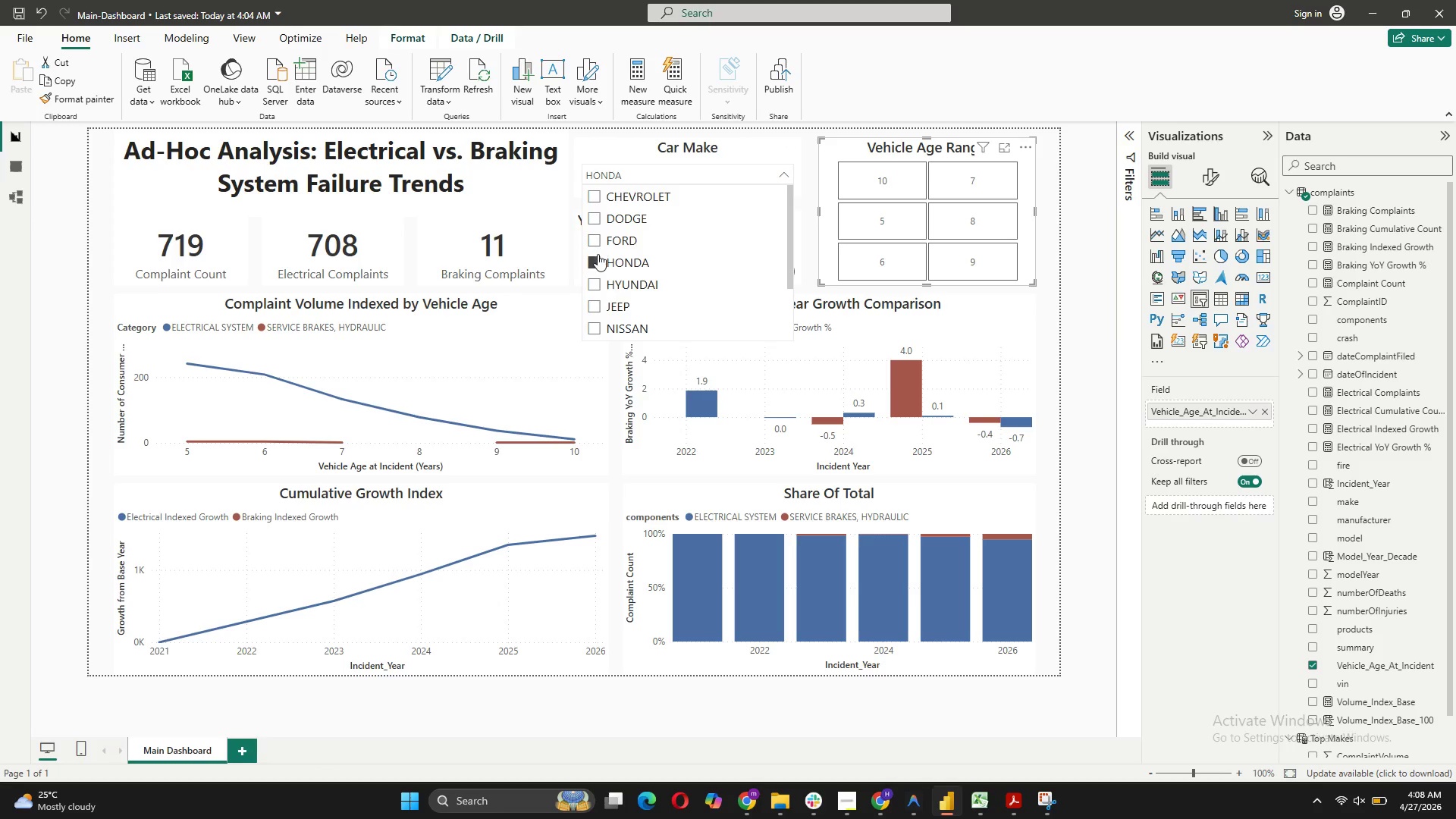 
left_click([596, 257])
 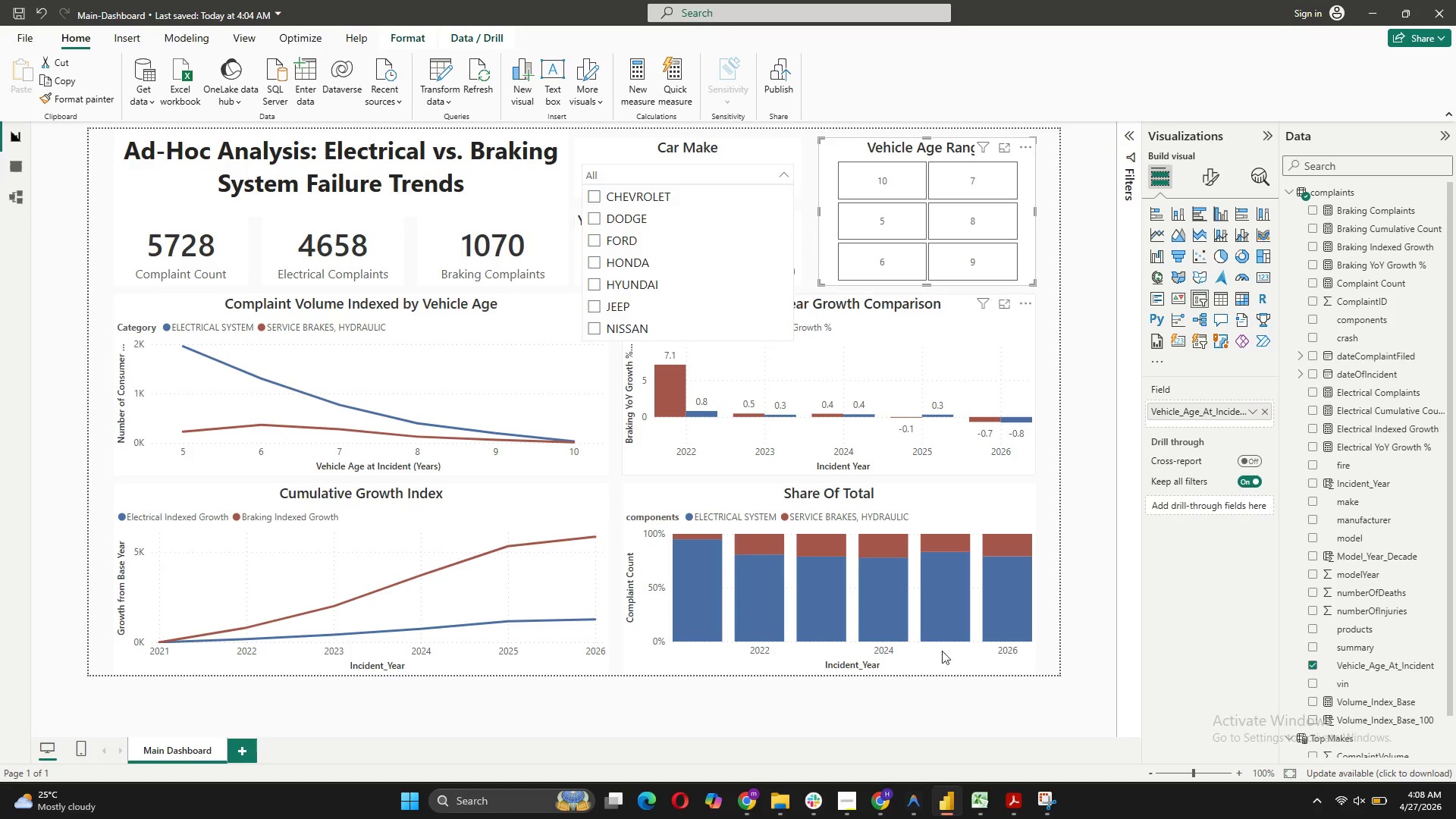 
left_click([839, 792])